 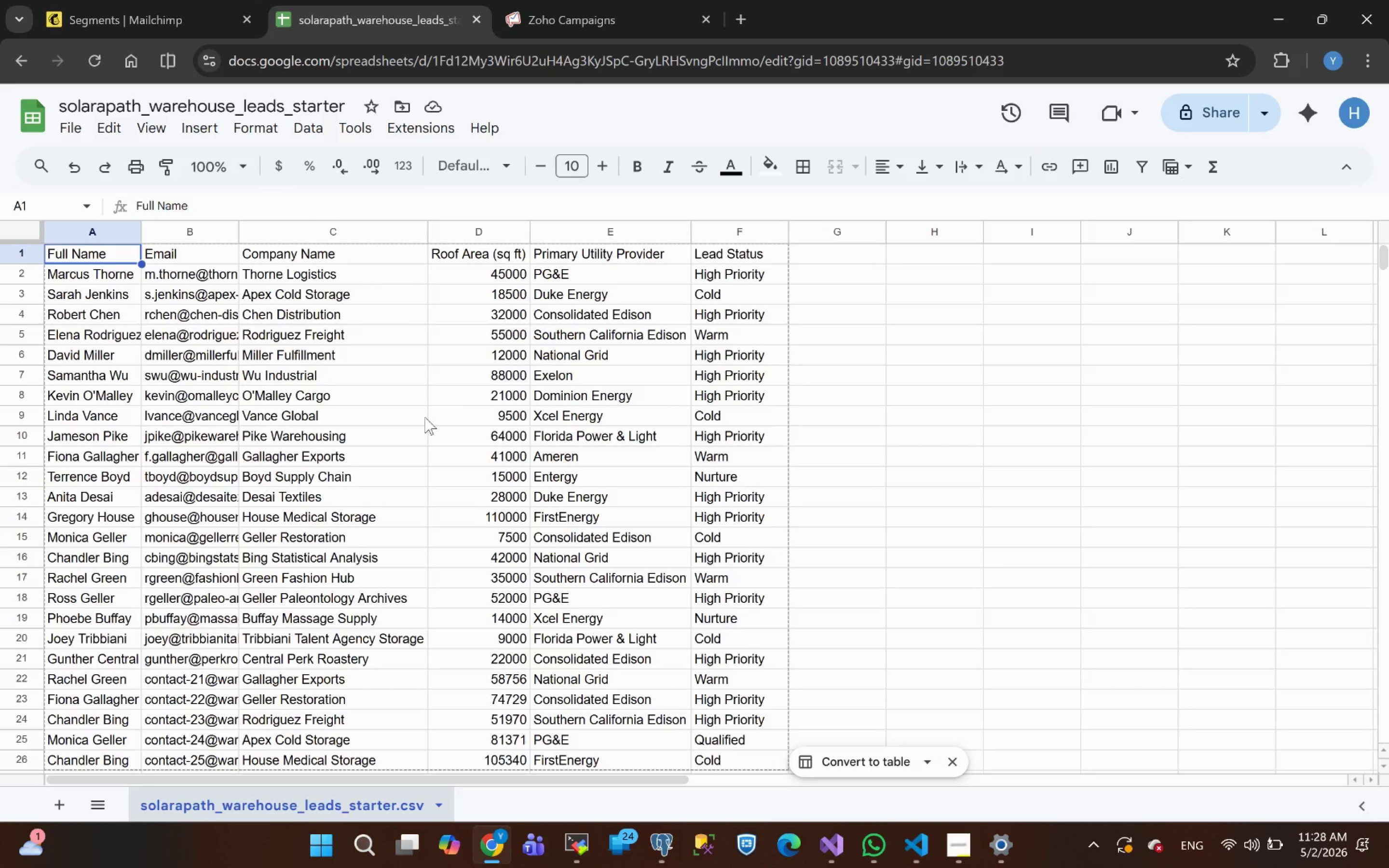 
left_click([723, 273])
 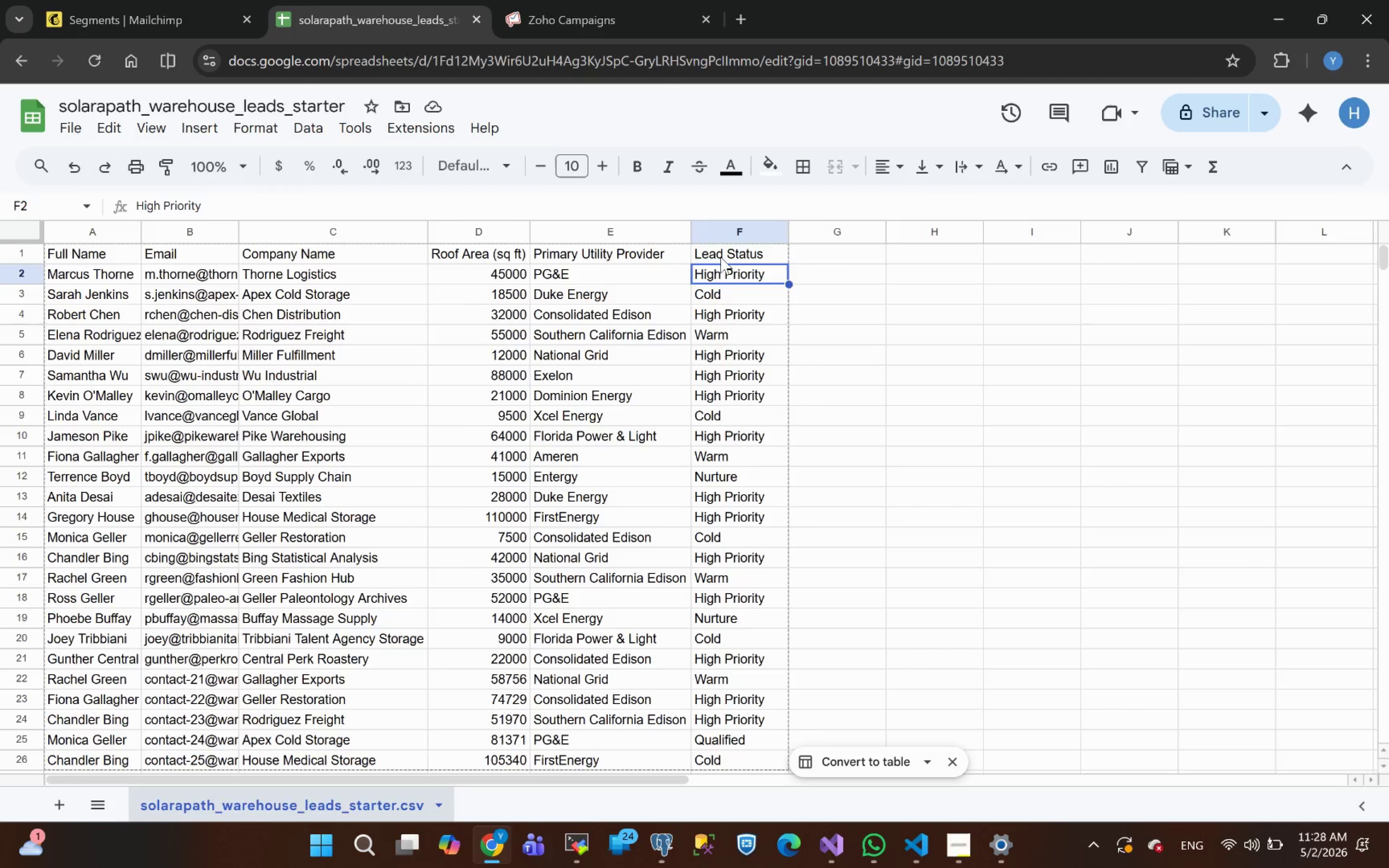 
left_click([721, 257])
 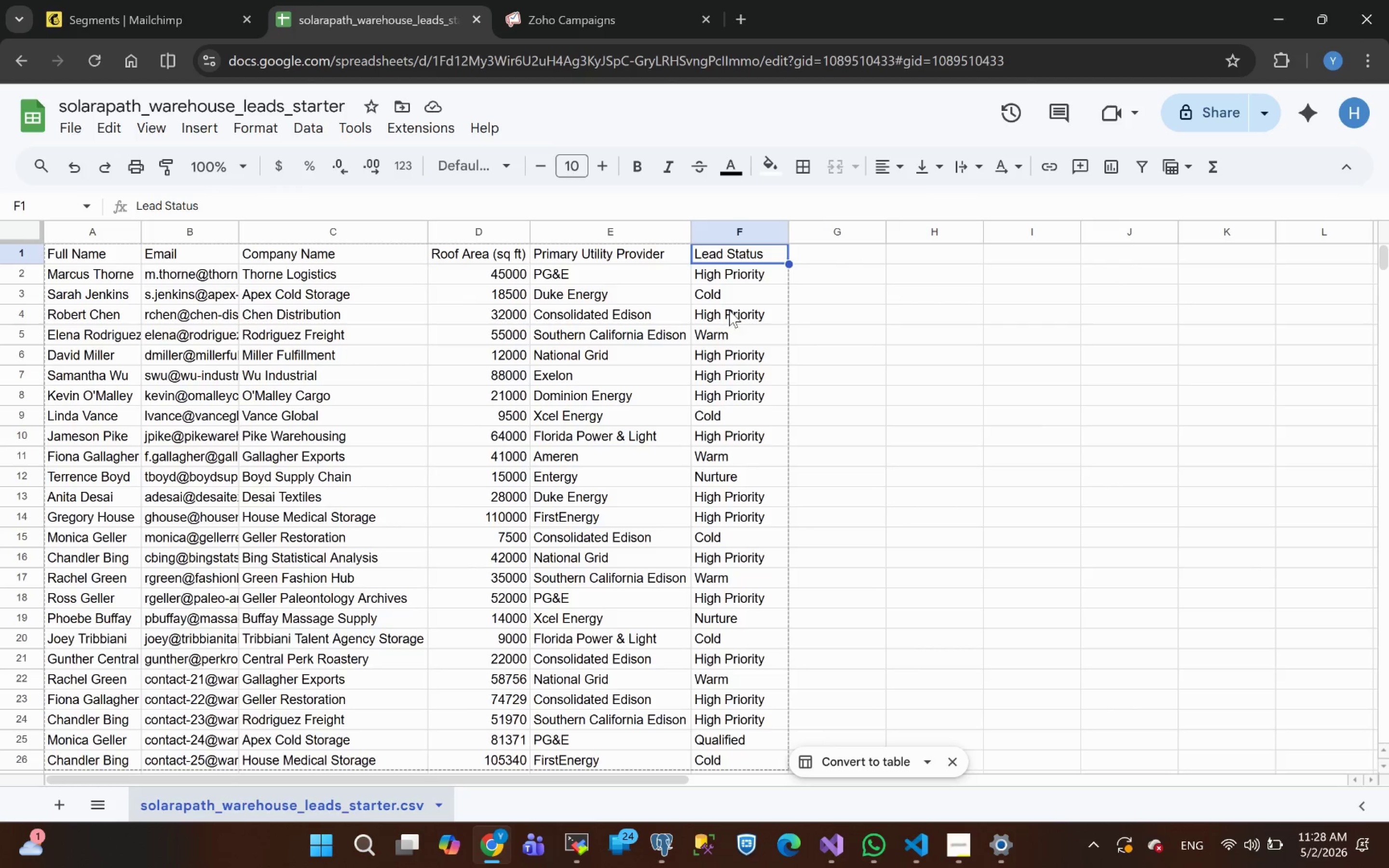 
left_click([728, 271])
 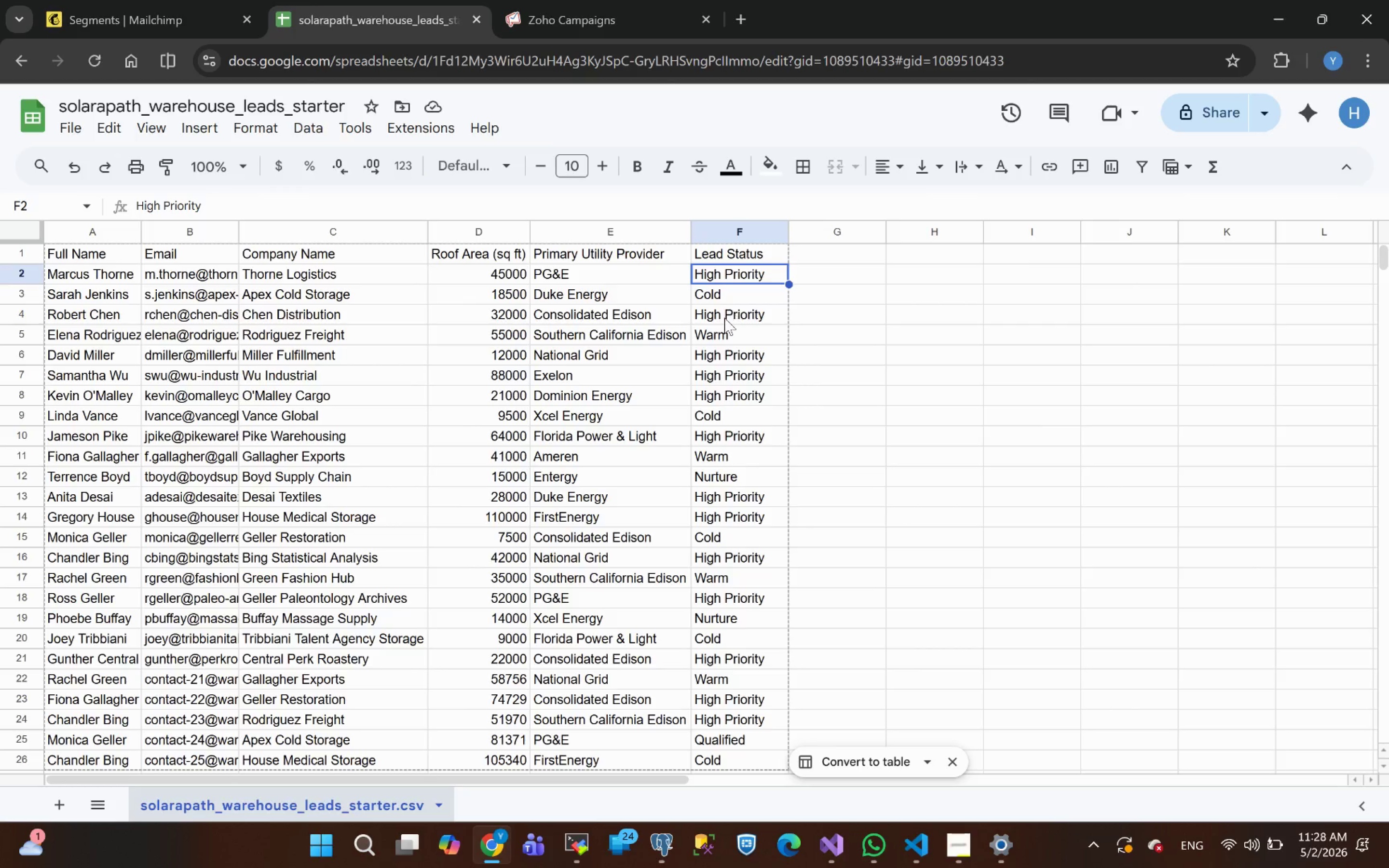 
left_click([724, 318])
 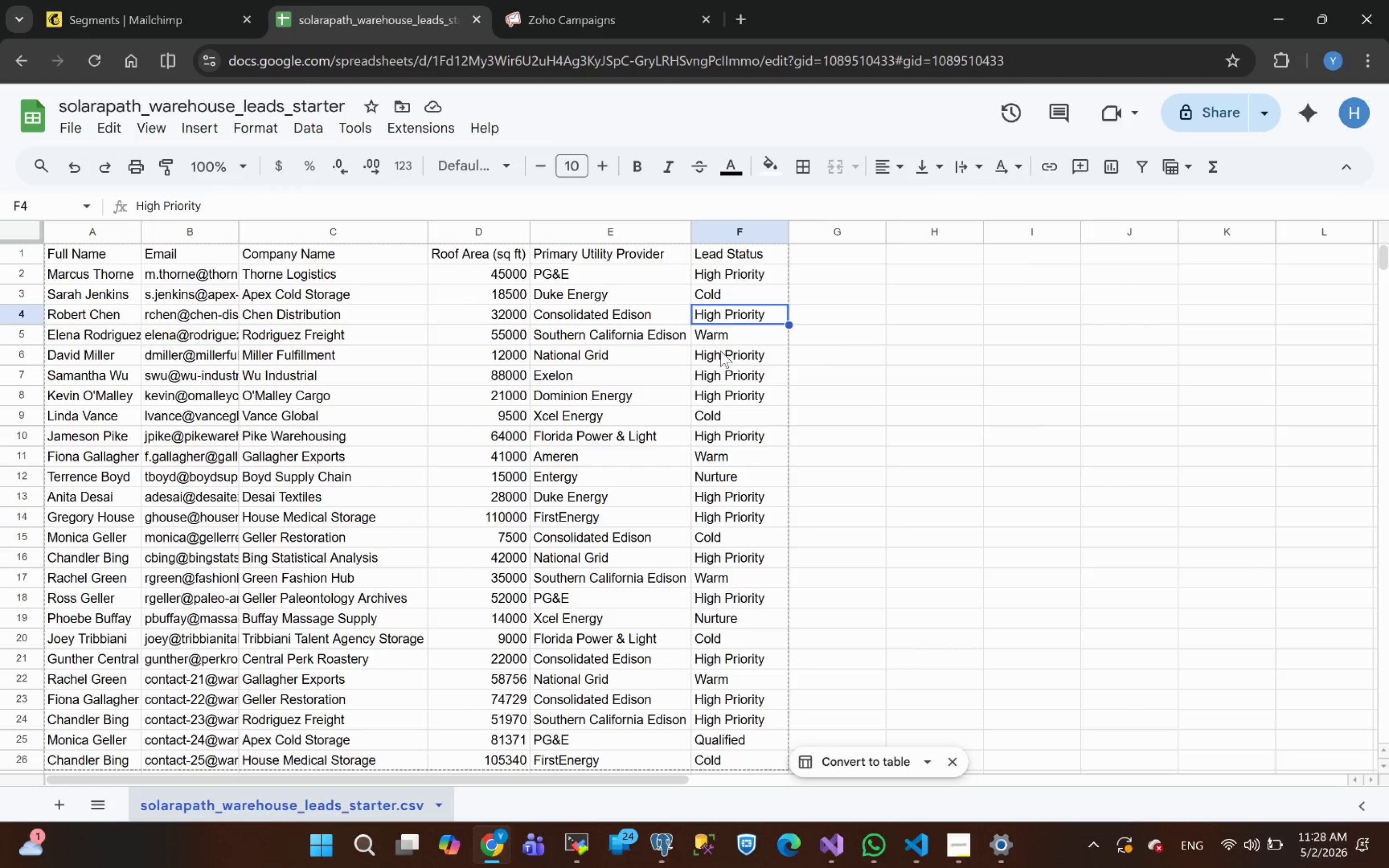 
left_click([721, 351])
 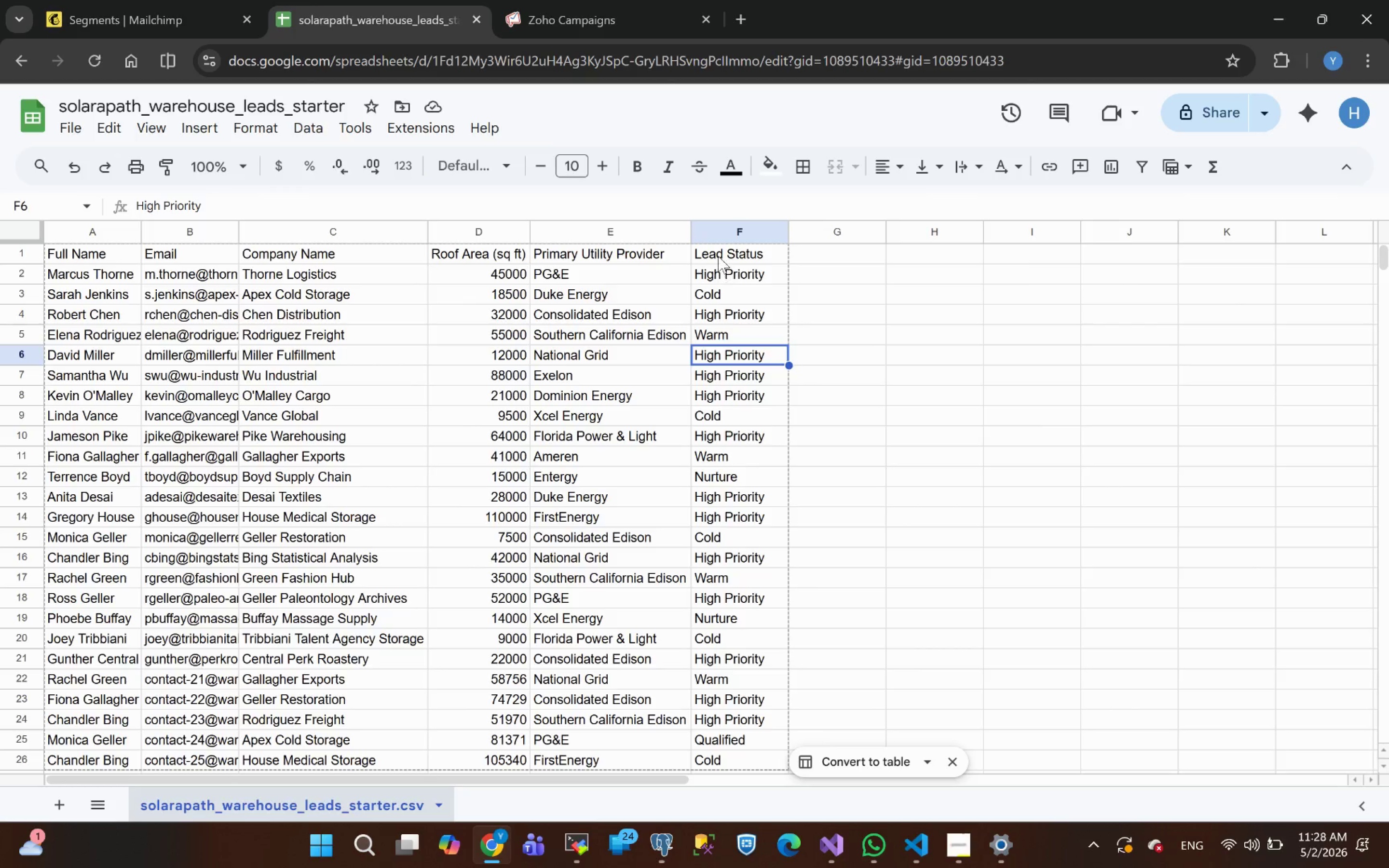 
left_click([719, 253])
 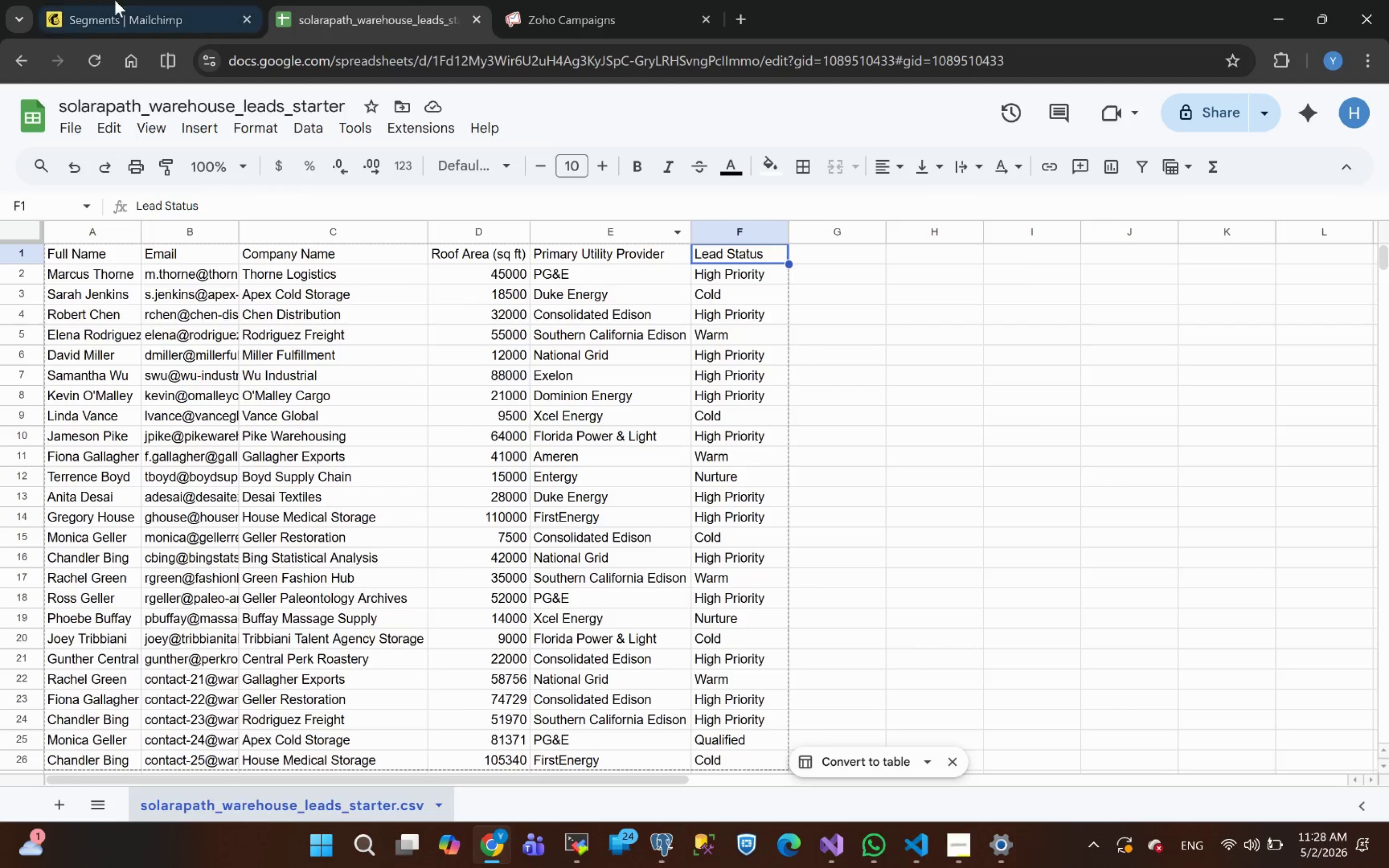 
left_click([123, 5])
 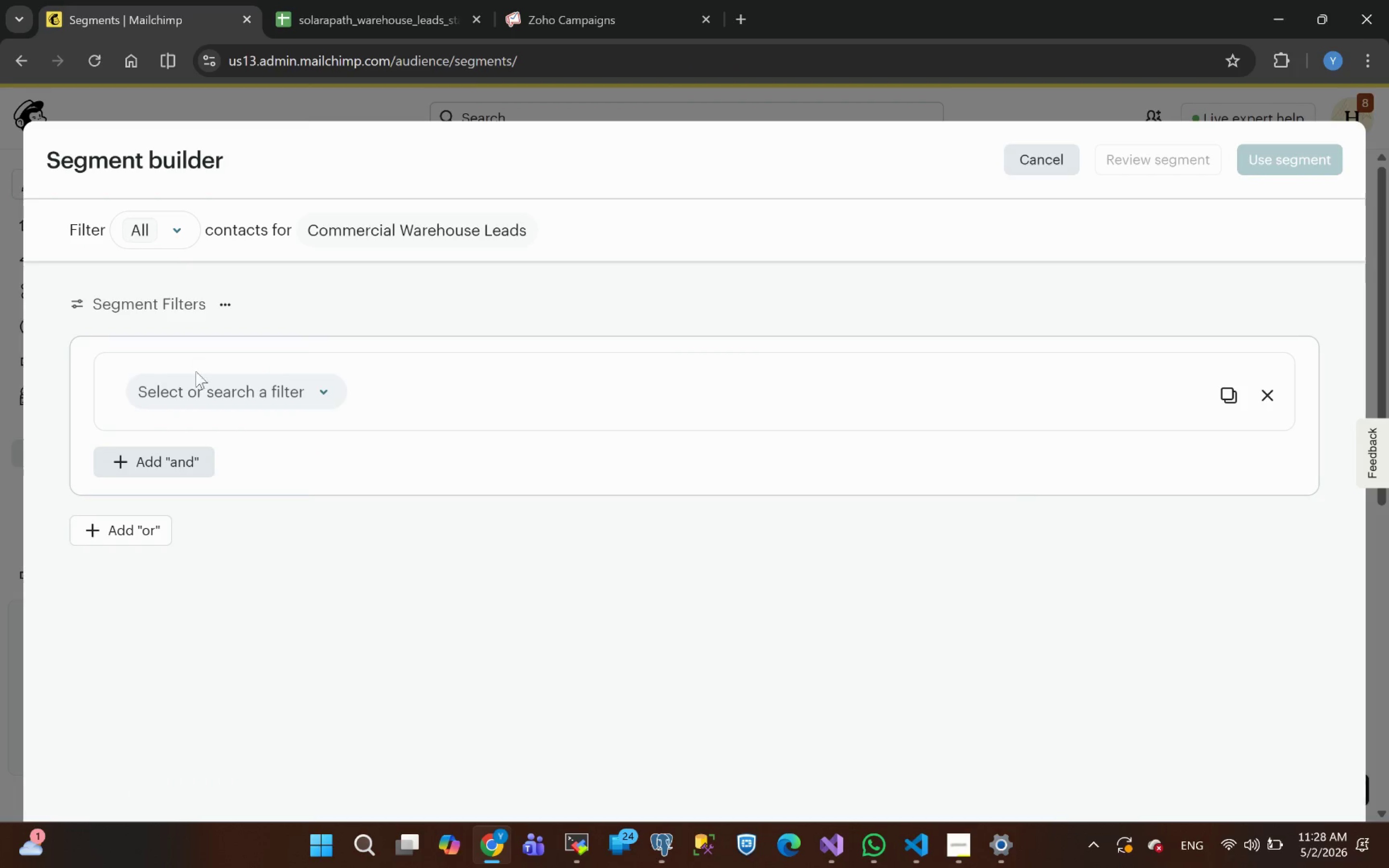 
left_click([198, 383])
 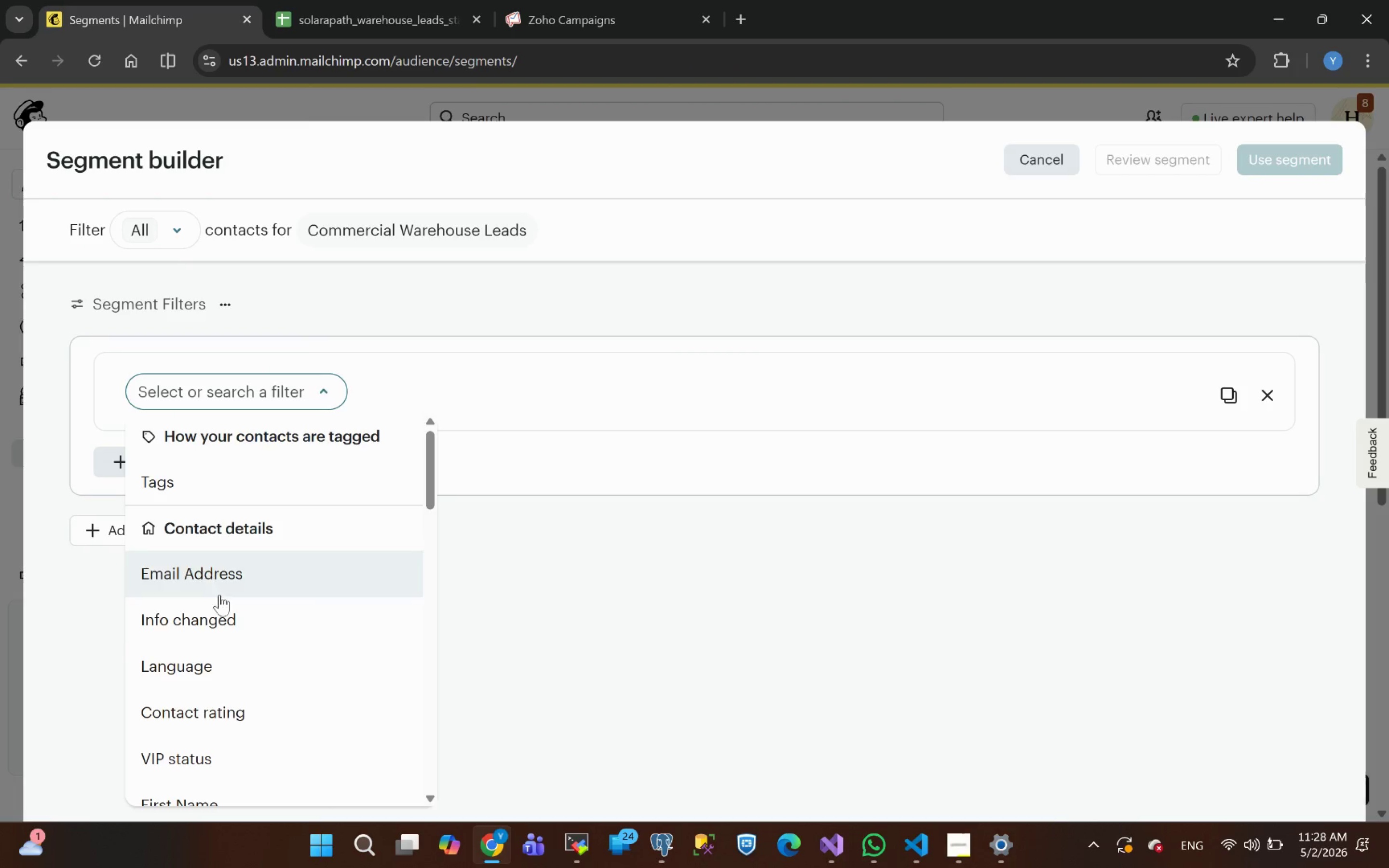 
scroll: coordinate [229, 603], scroll_direction: down, amount: 17.0
 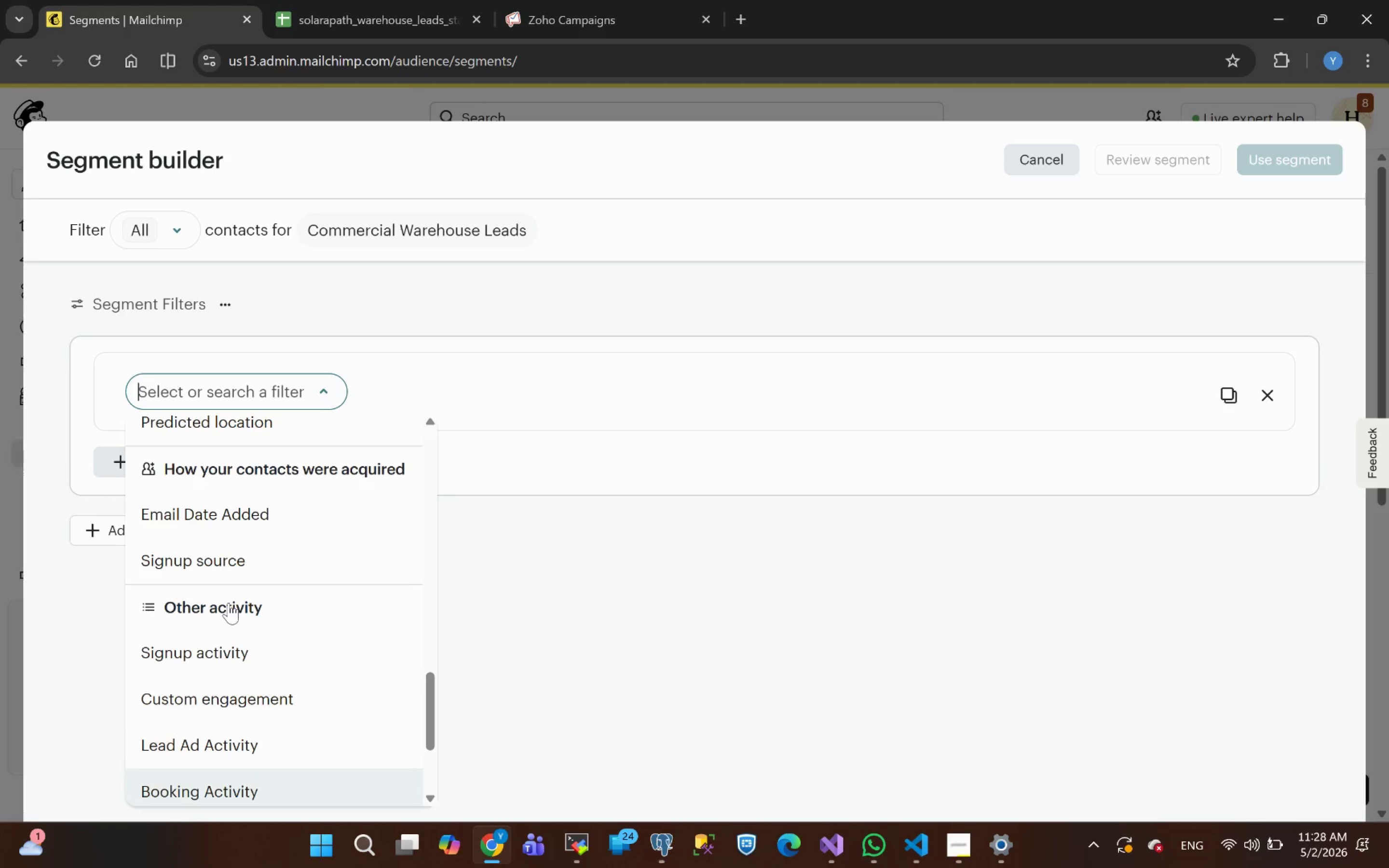 
scroll: coordinate [229, 601], scroll_direction: up, amount: 3.0
 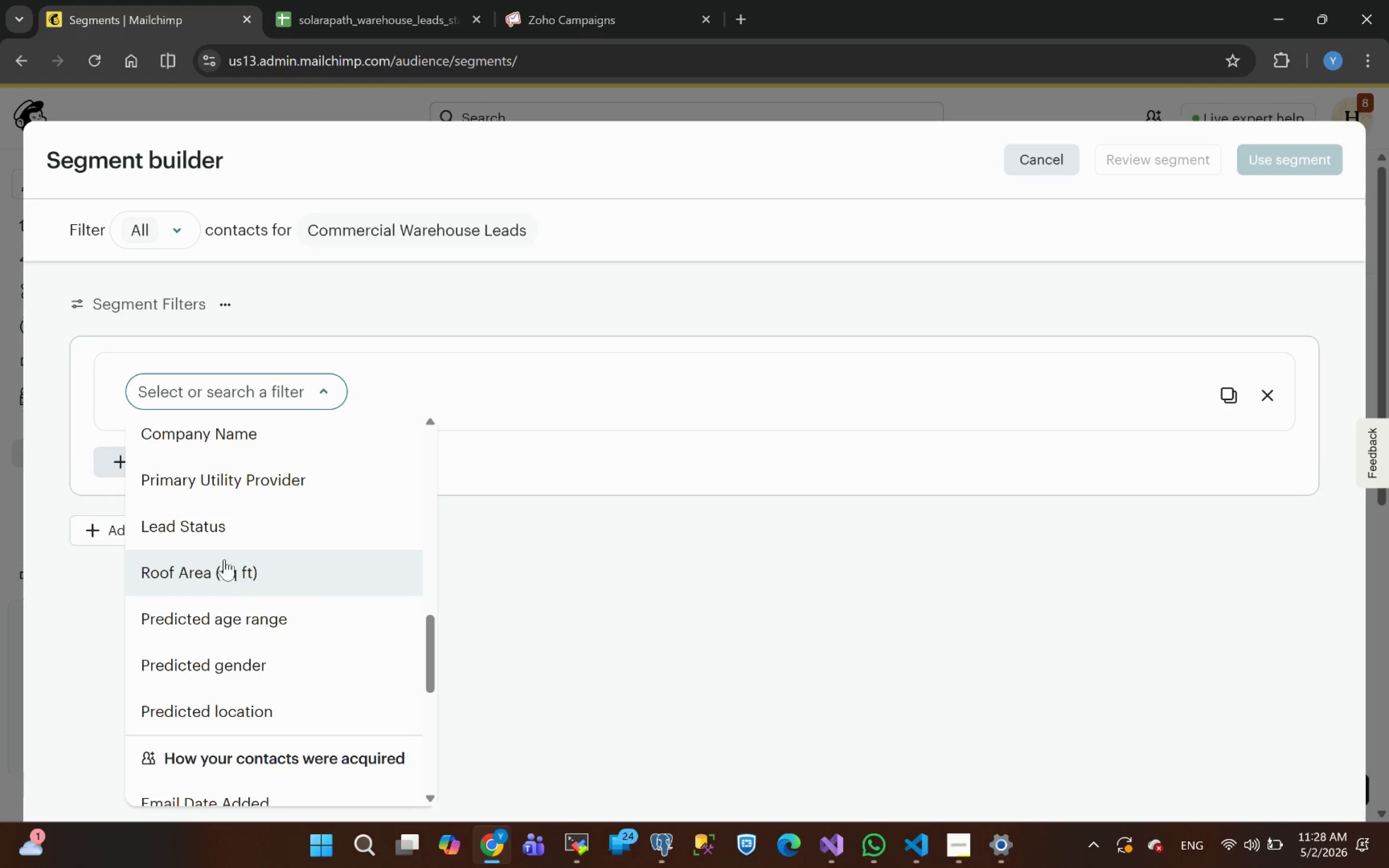 
left_click([224, 536])
 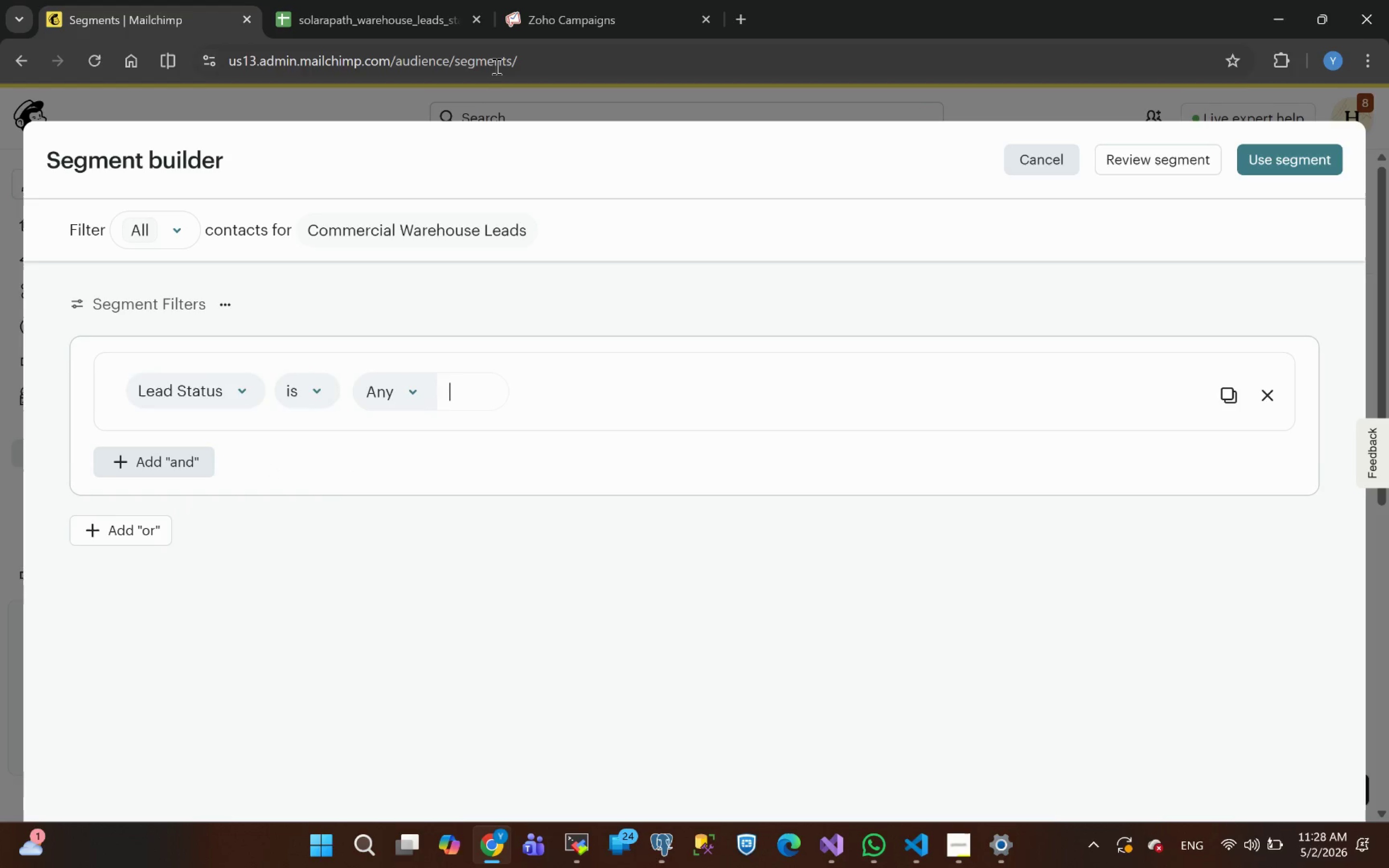 
left_click([397, 14])
 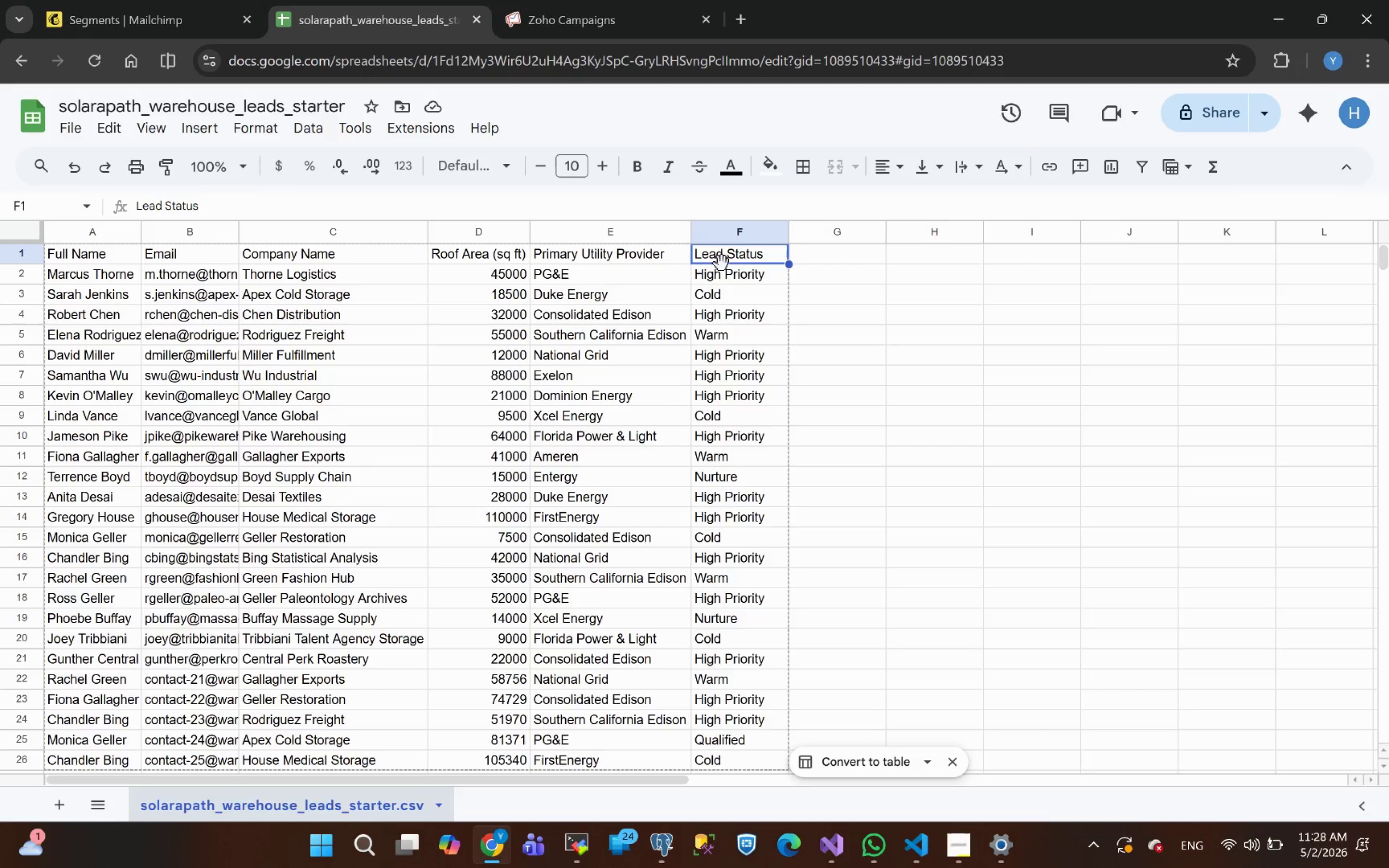 
left_click([721, 273])
 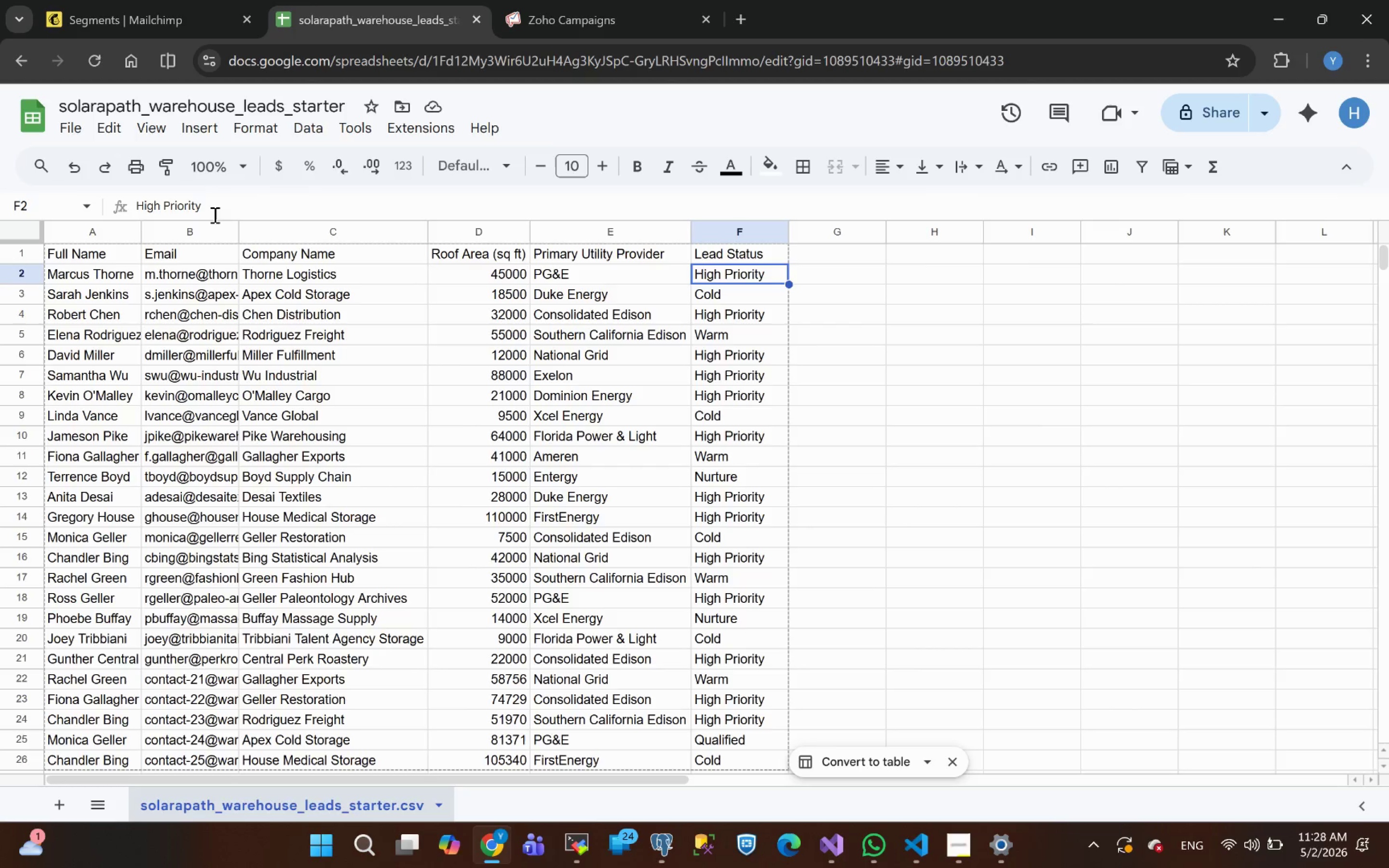 
left_click_drag(start_coordinate=[214, 204], to_coordinate=[0, 146])
 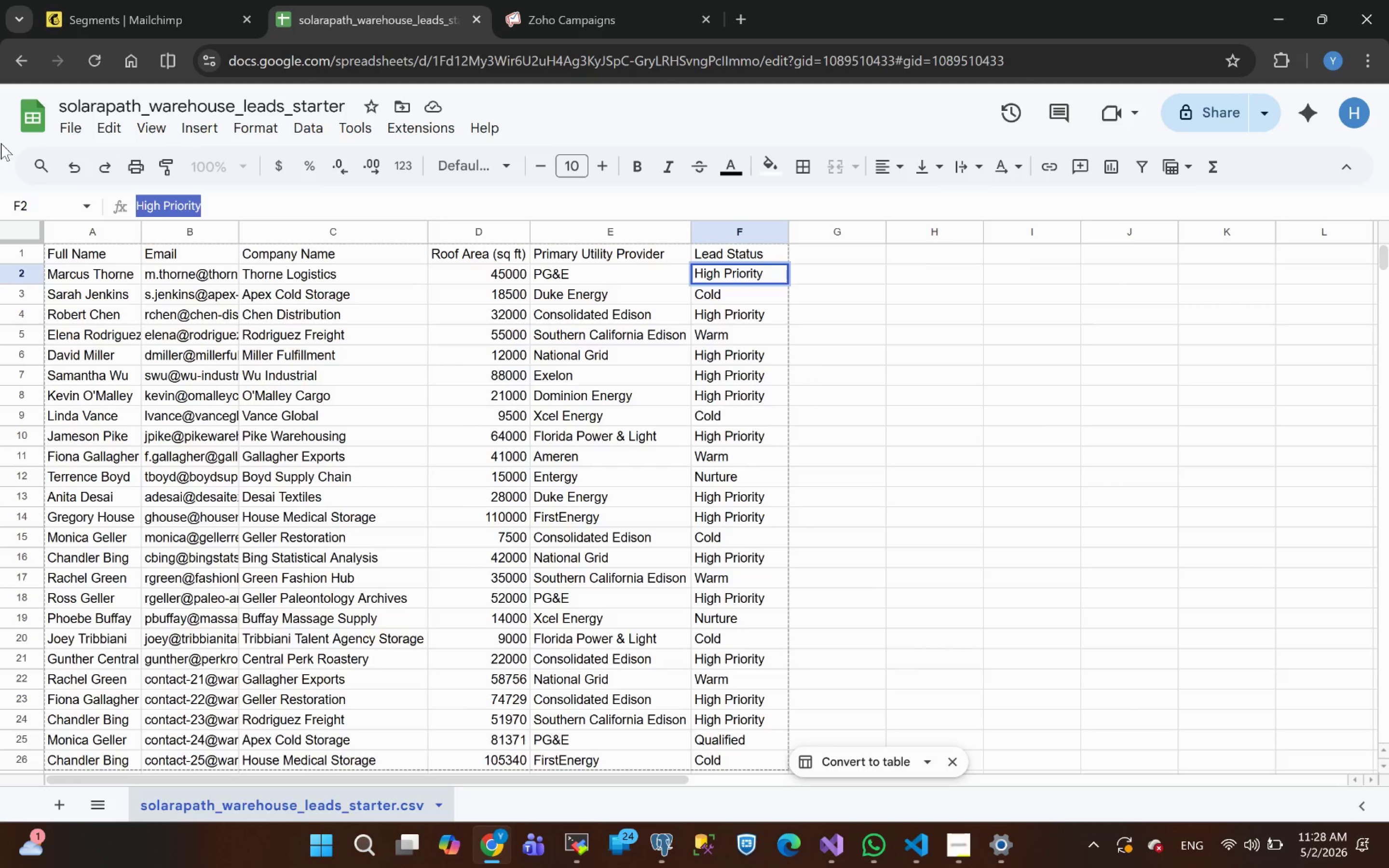 
key(Control+C)
 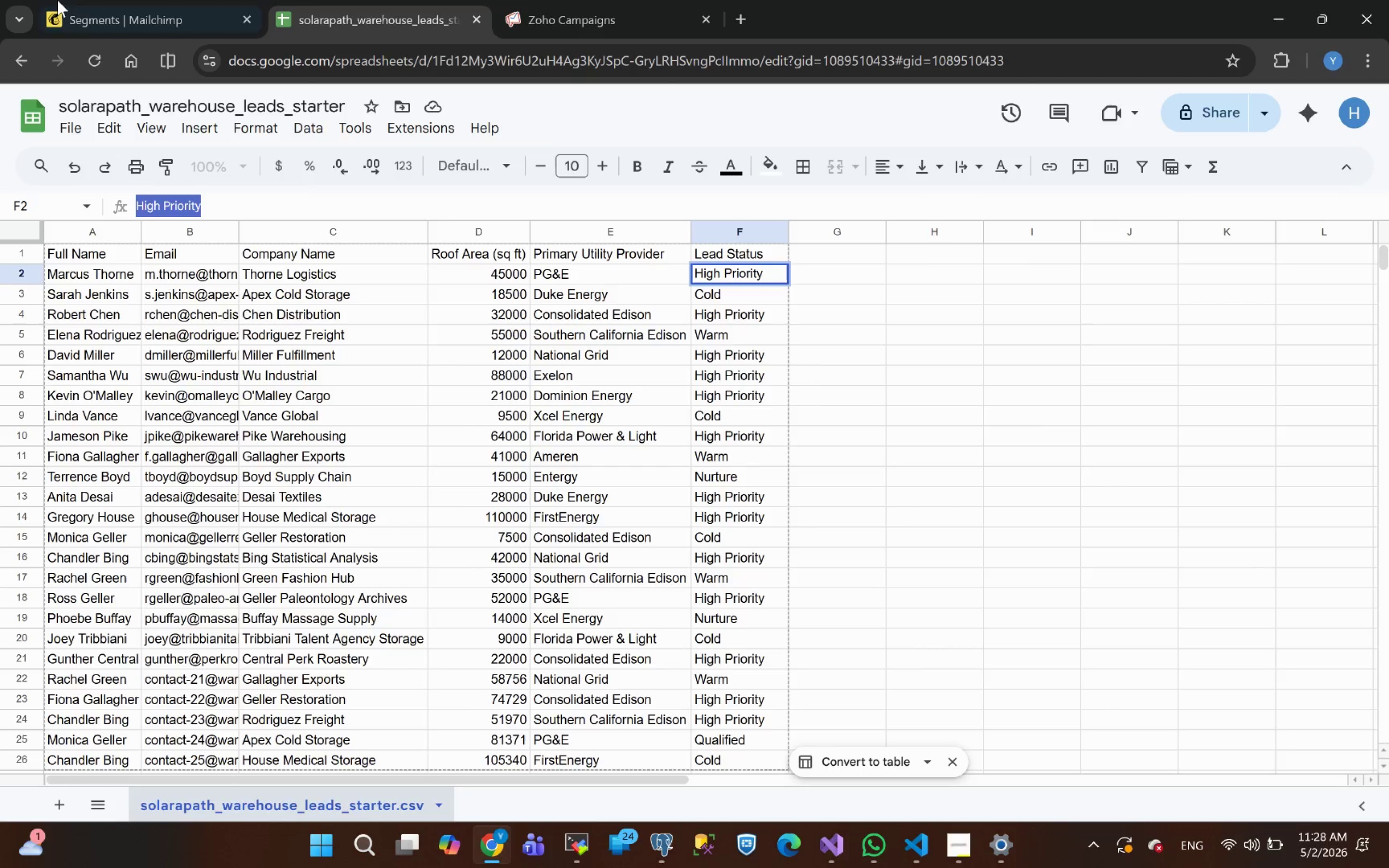 
left_click([57, 0])
 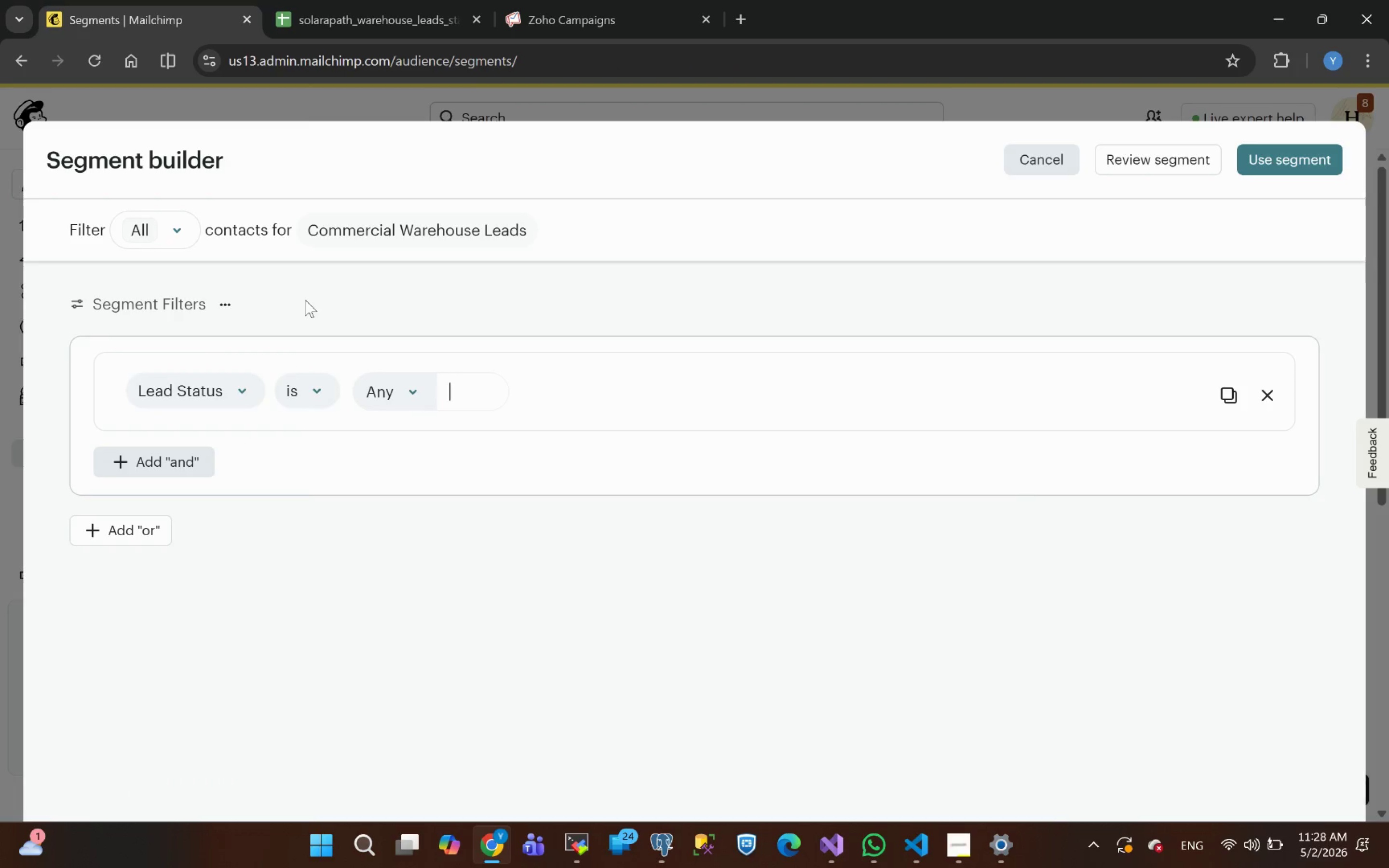 
key(Control+V)
 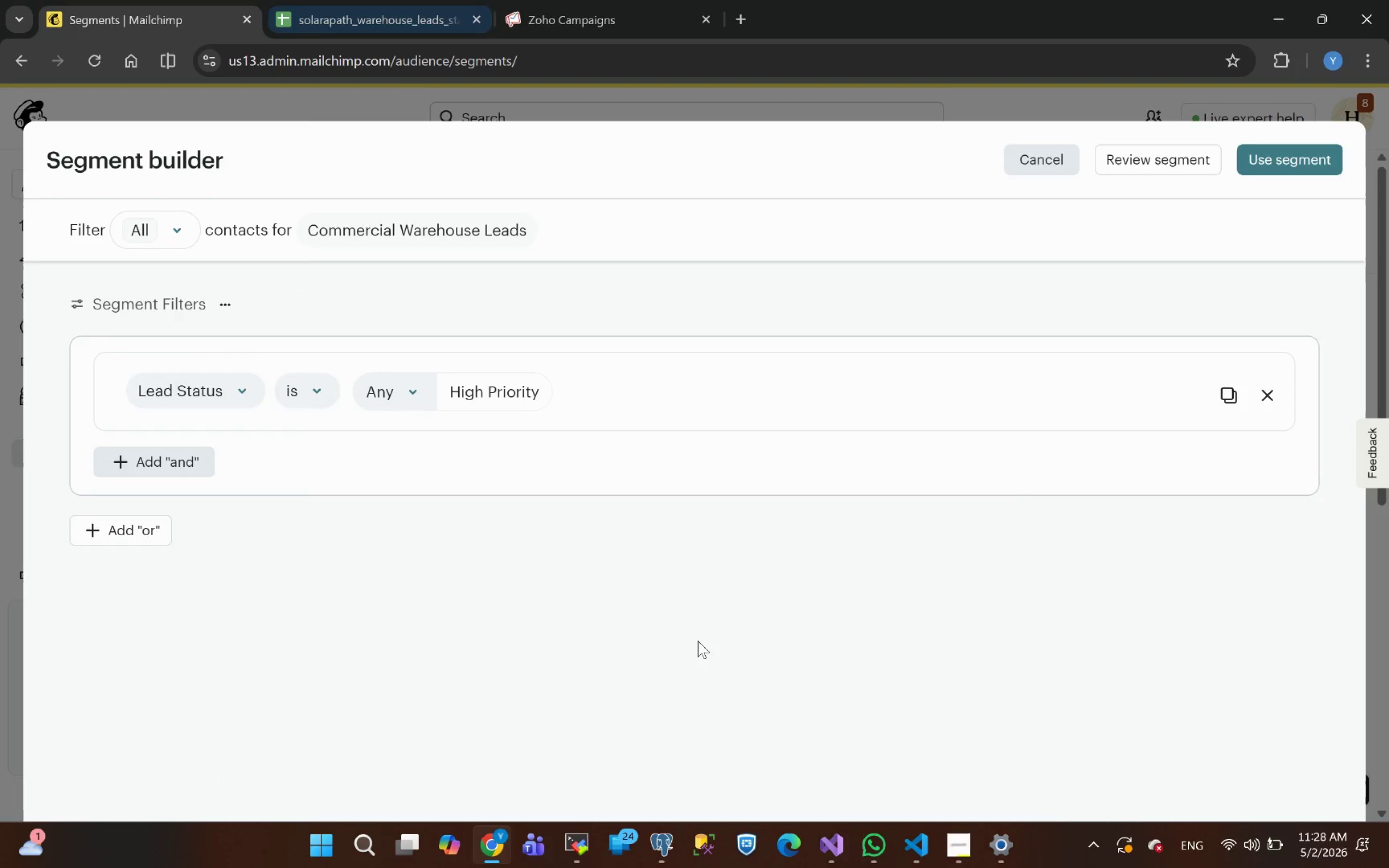 
wait(5.25)
 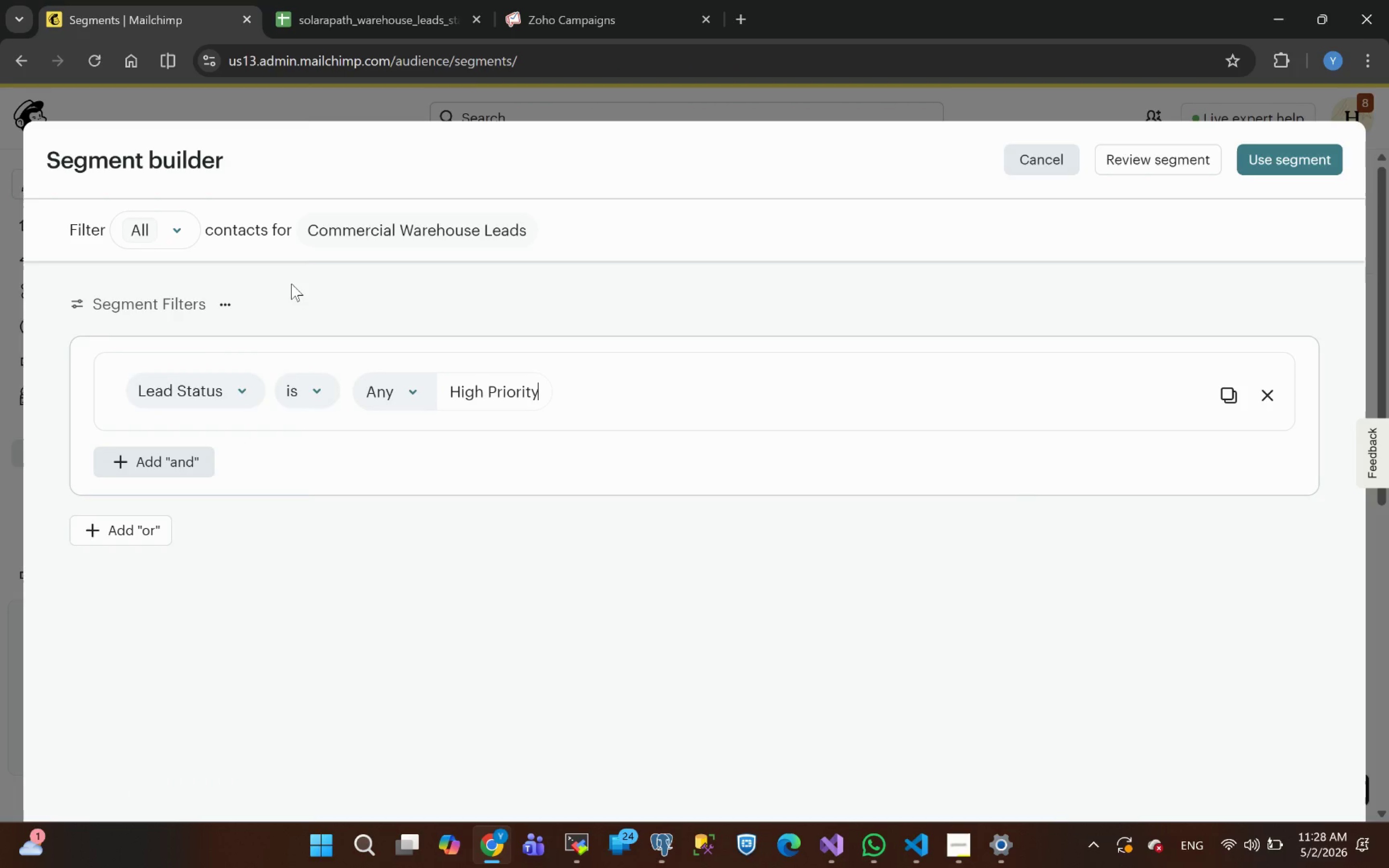 
left_click([961, 848])